 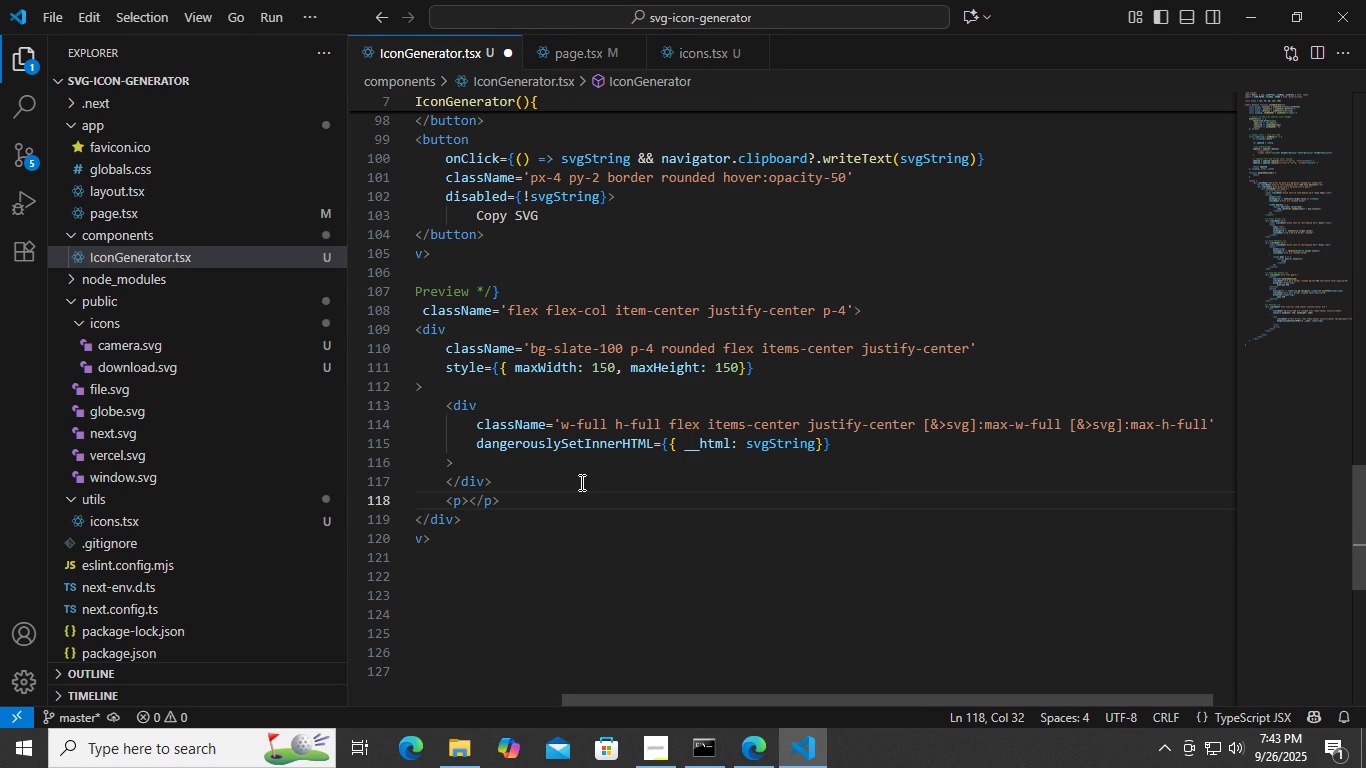 
key(ArrowLeft)
 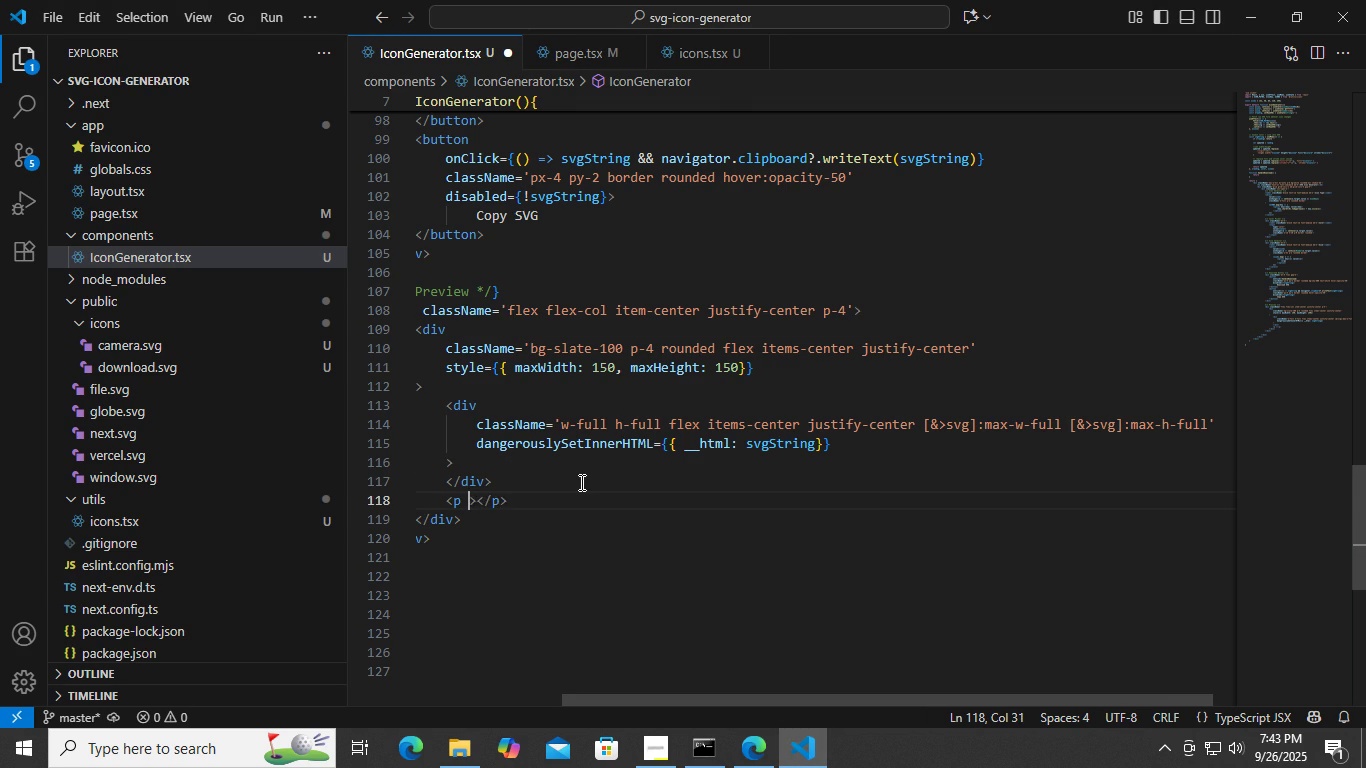 
type( clas)
 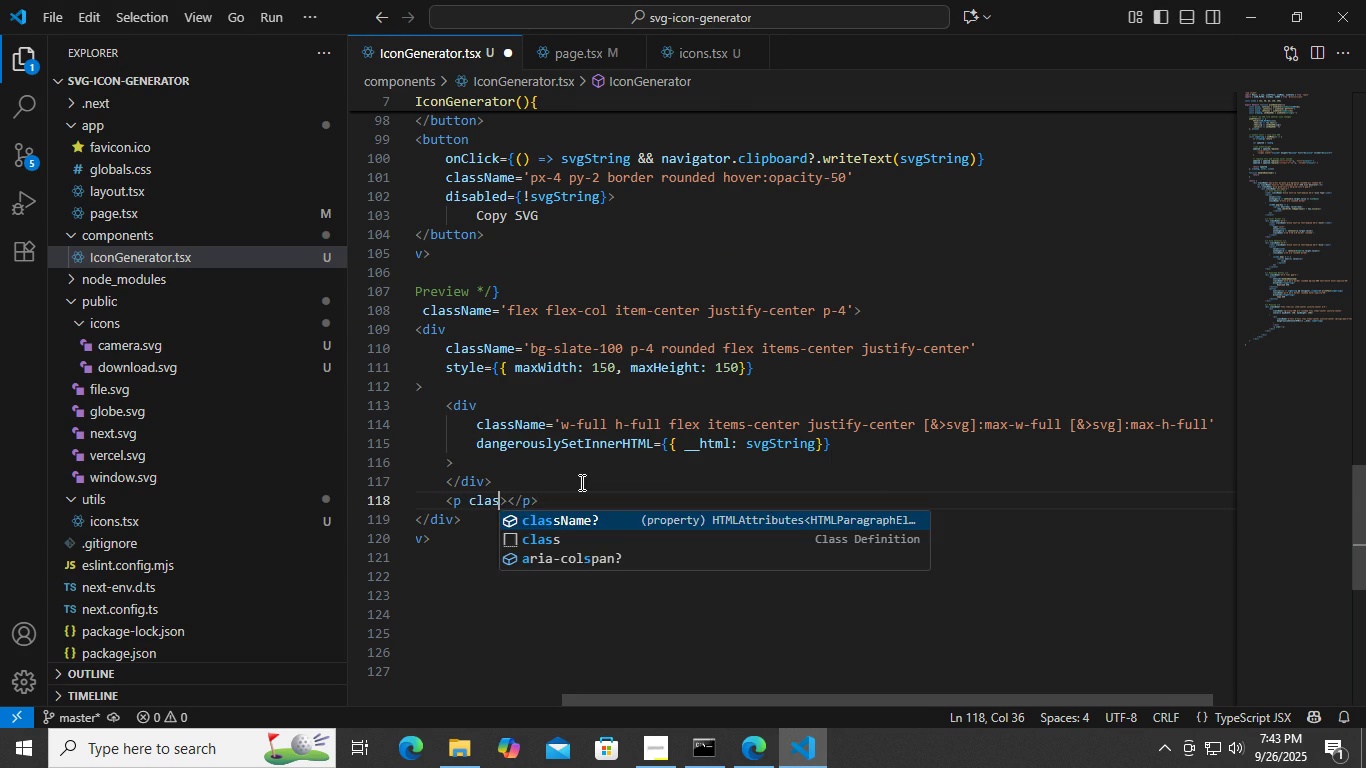 
key(Enter)
 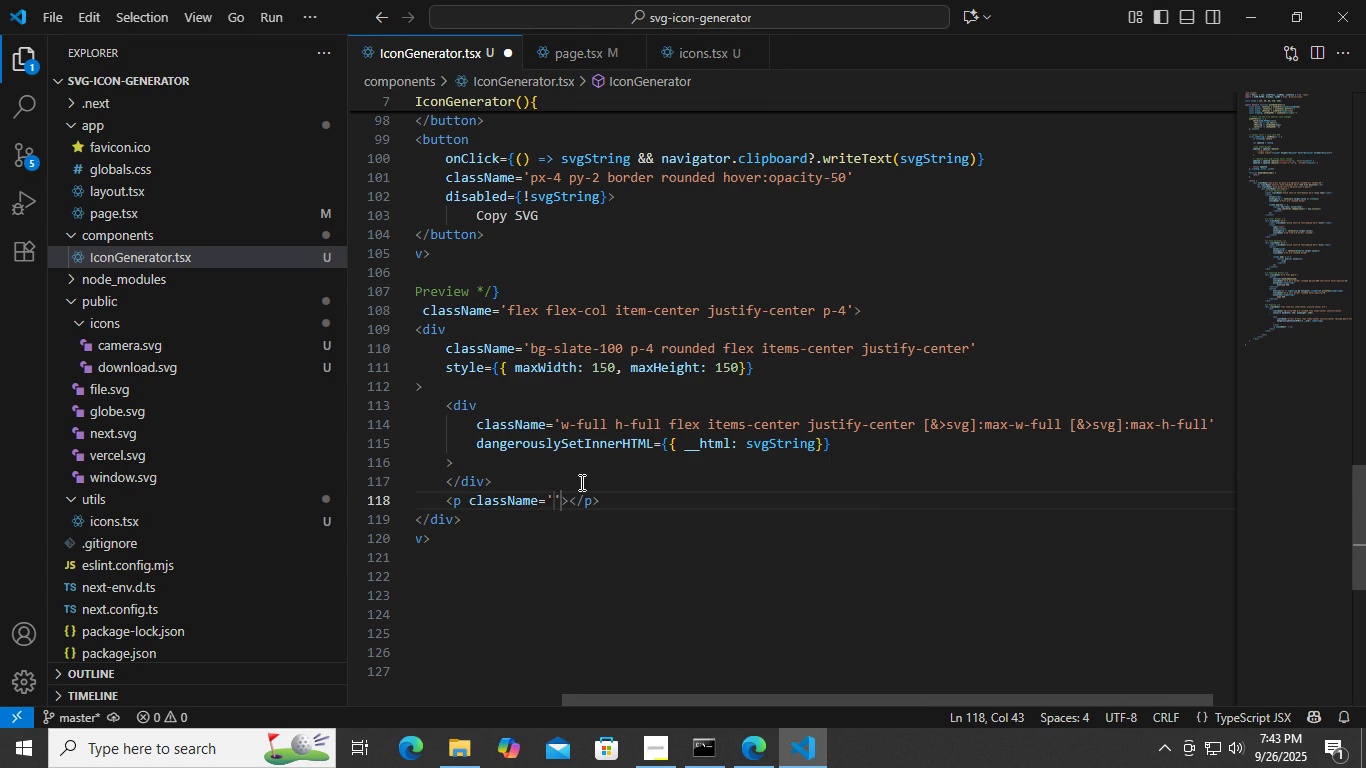 
type(mt-3 text-sm text-slate-600)
 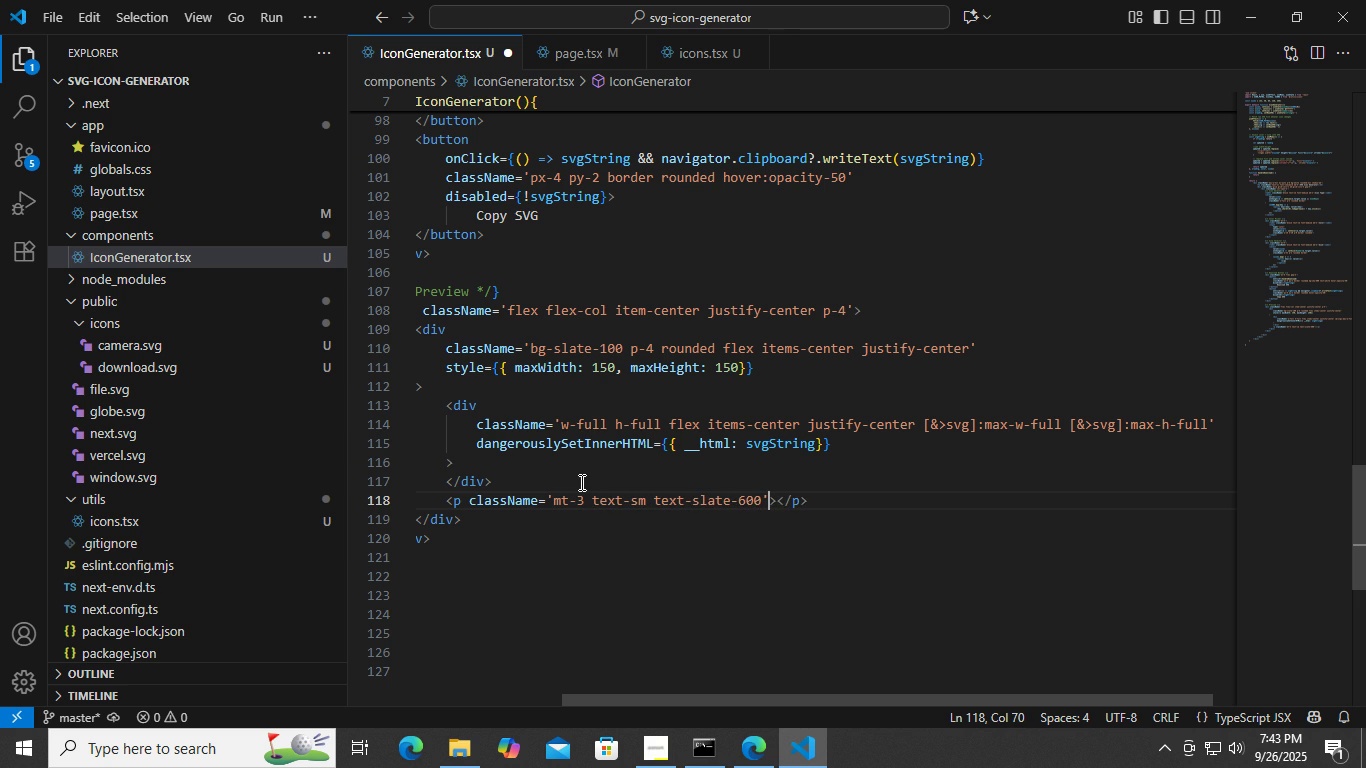 
key(ArrowRight)
 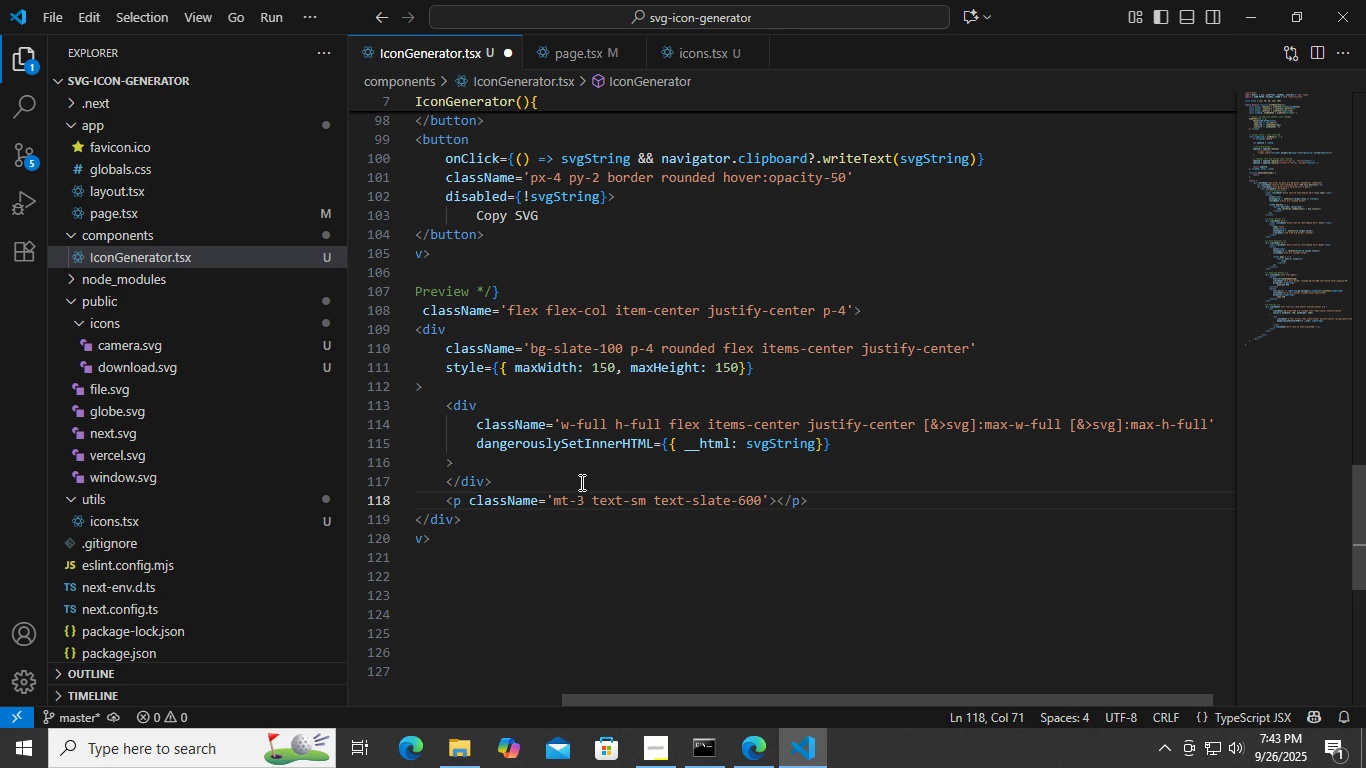 
key(ArrowRight)
 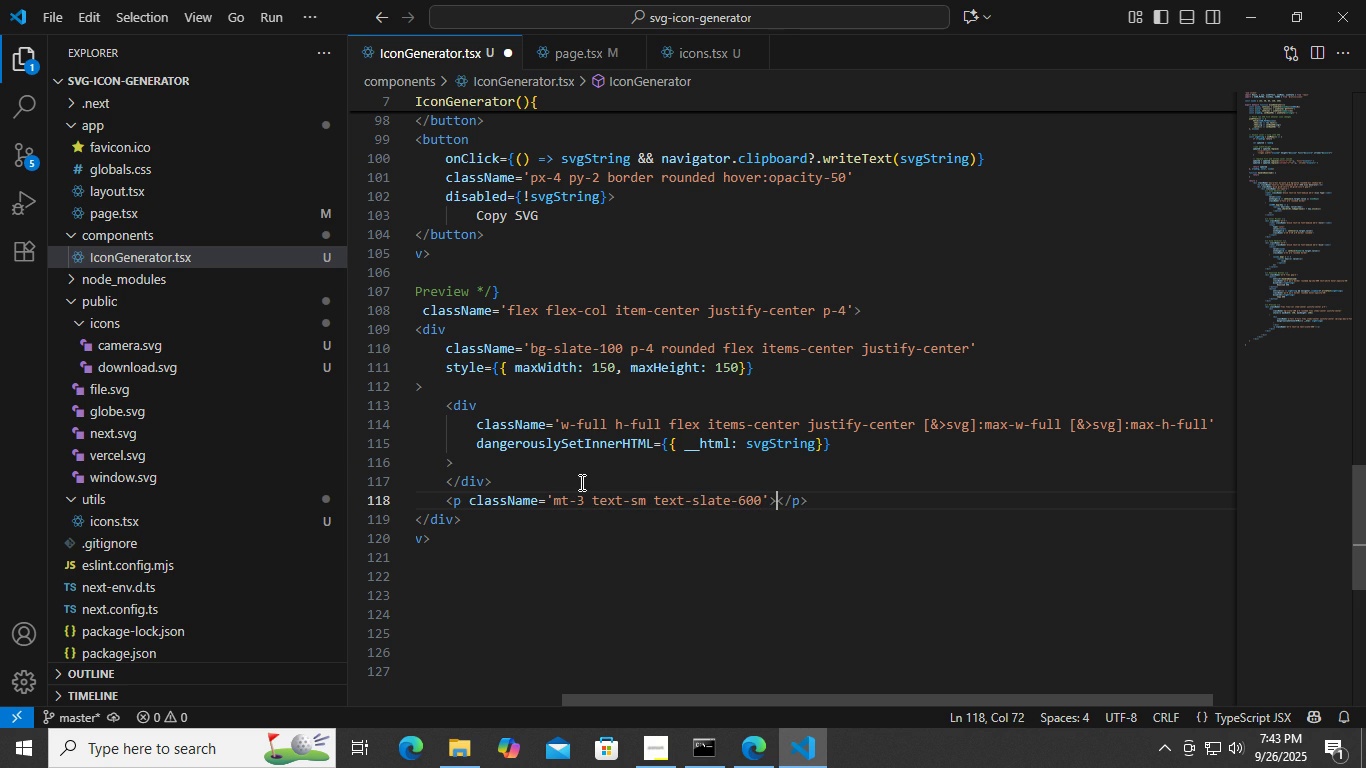 
type(Preview with {})